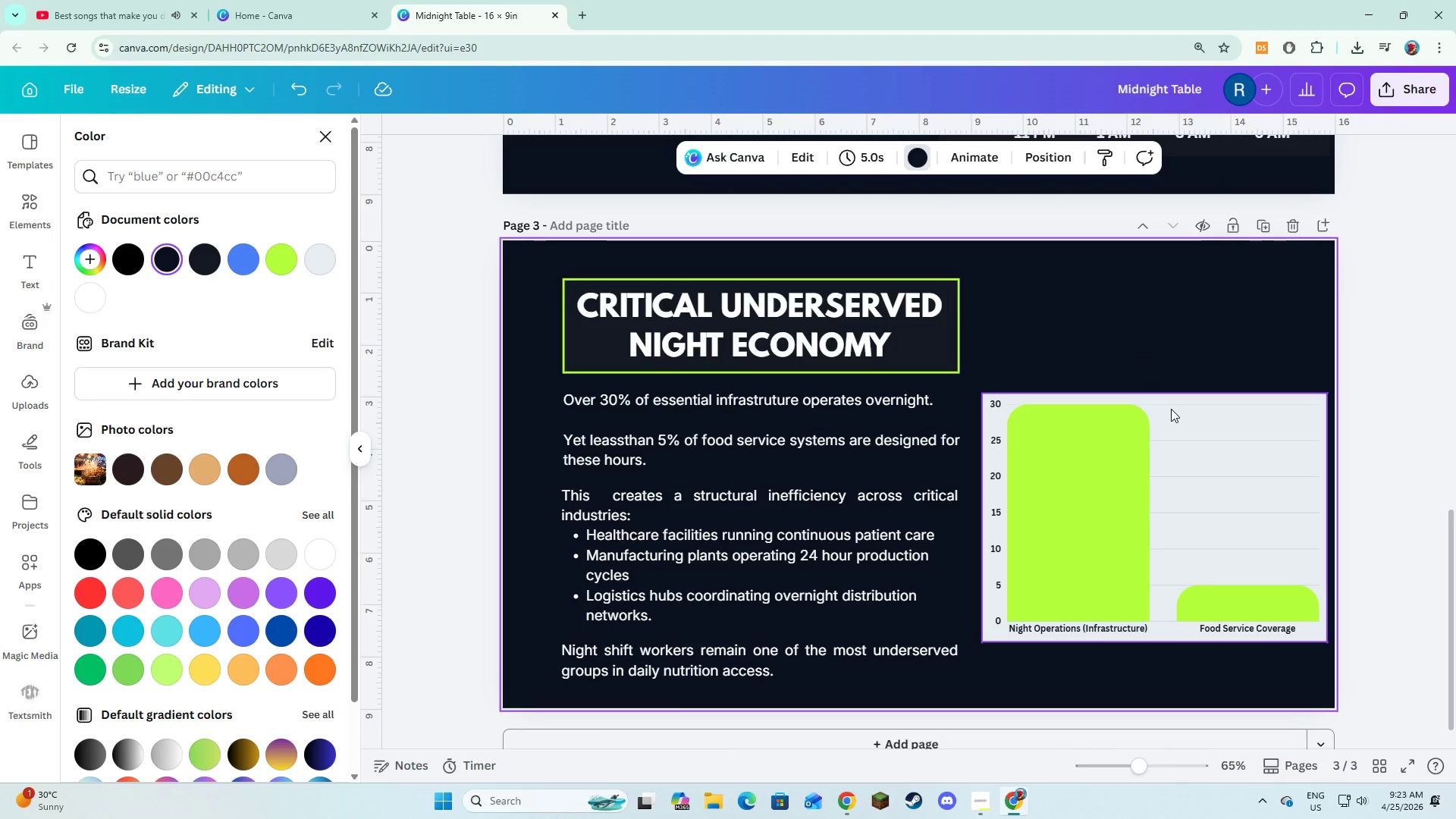 
left_click([1171, 409])
 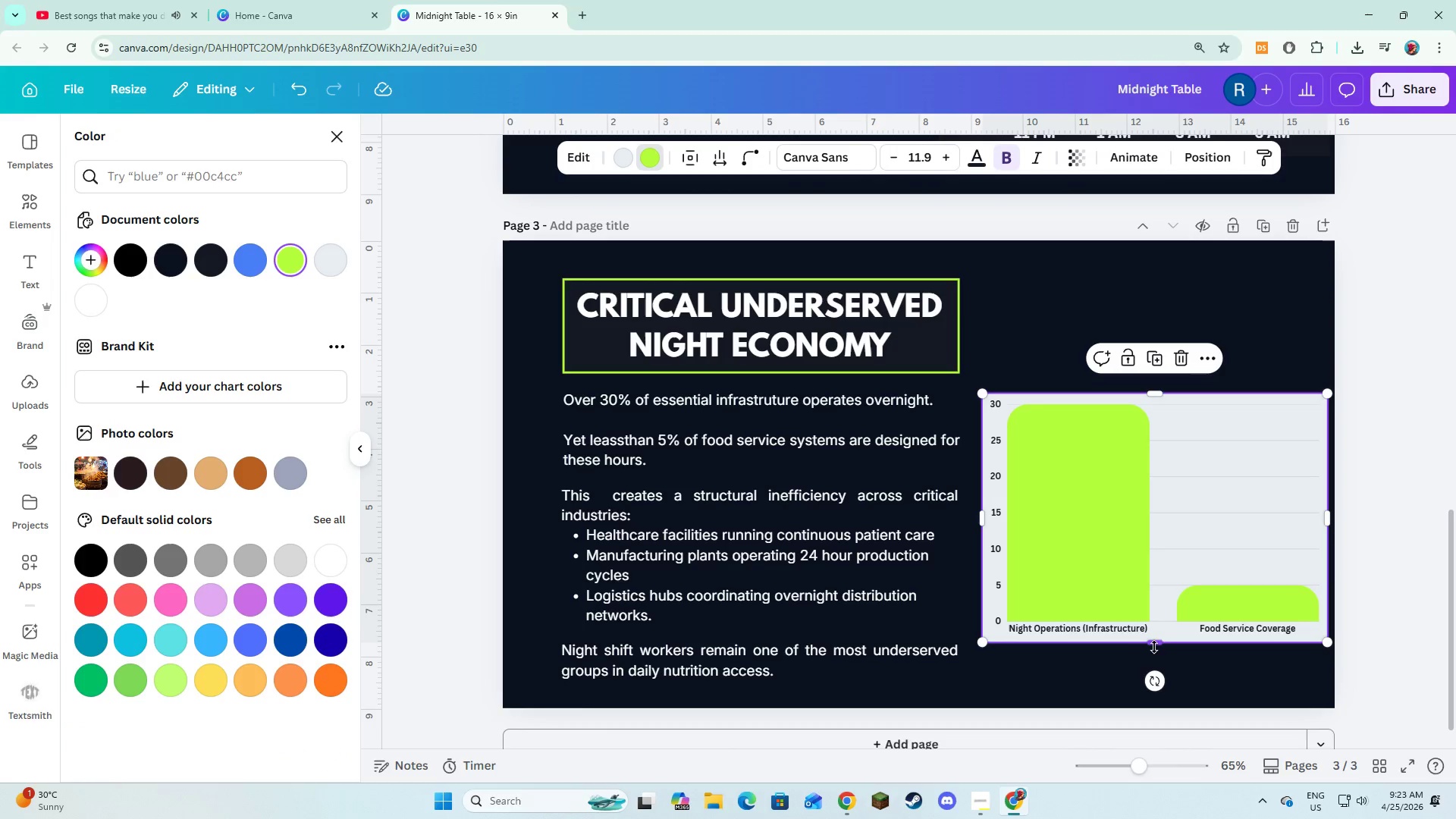 
left_click_drag(start_coordinate=[1156, 645], to_coordinate=[1156, 667])
 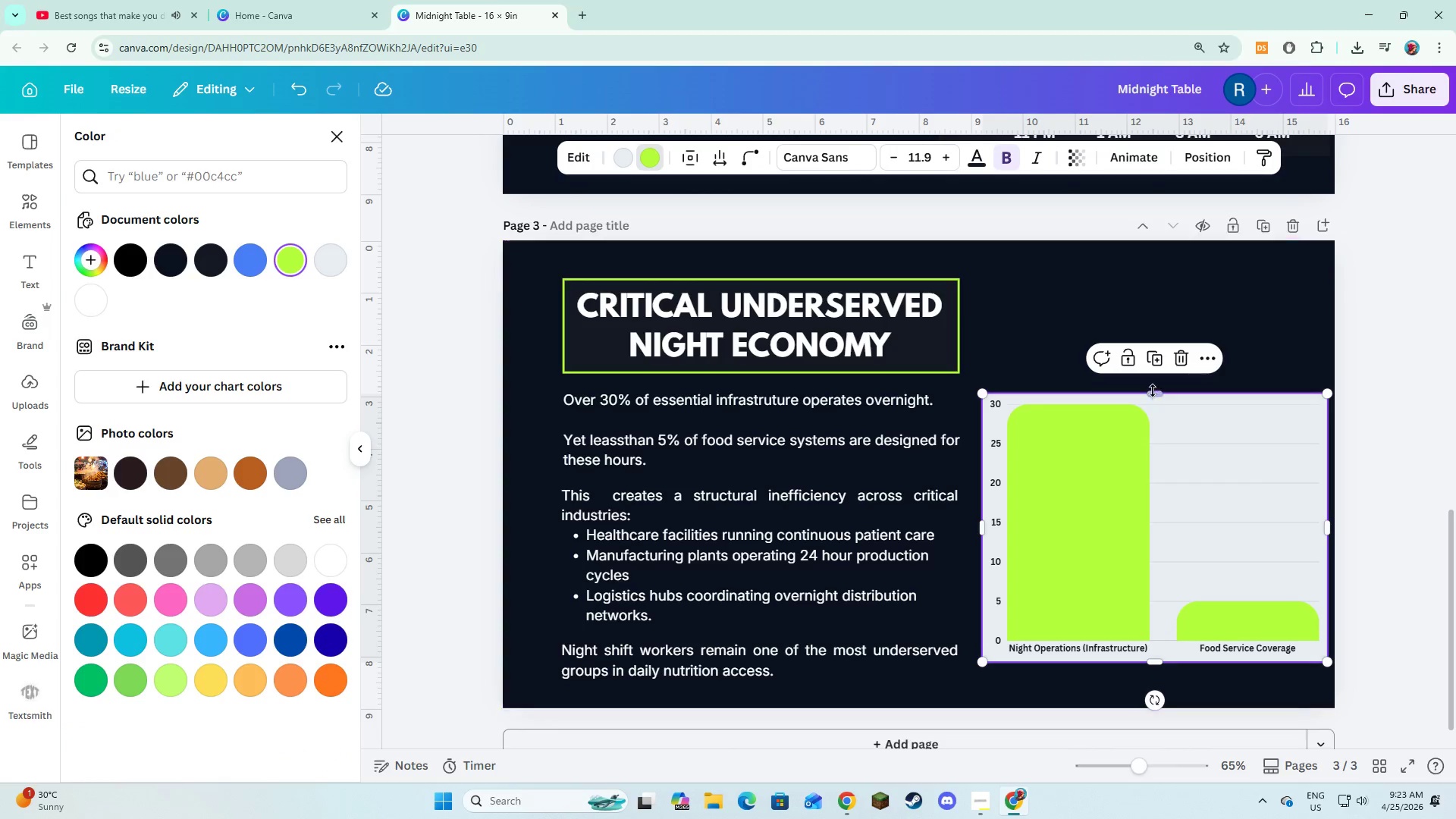 
left_click_drag(start_coordinate=[1153, 391], to_coordinate=[1155, 350])
 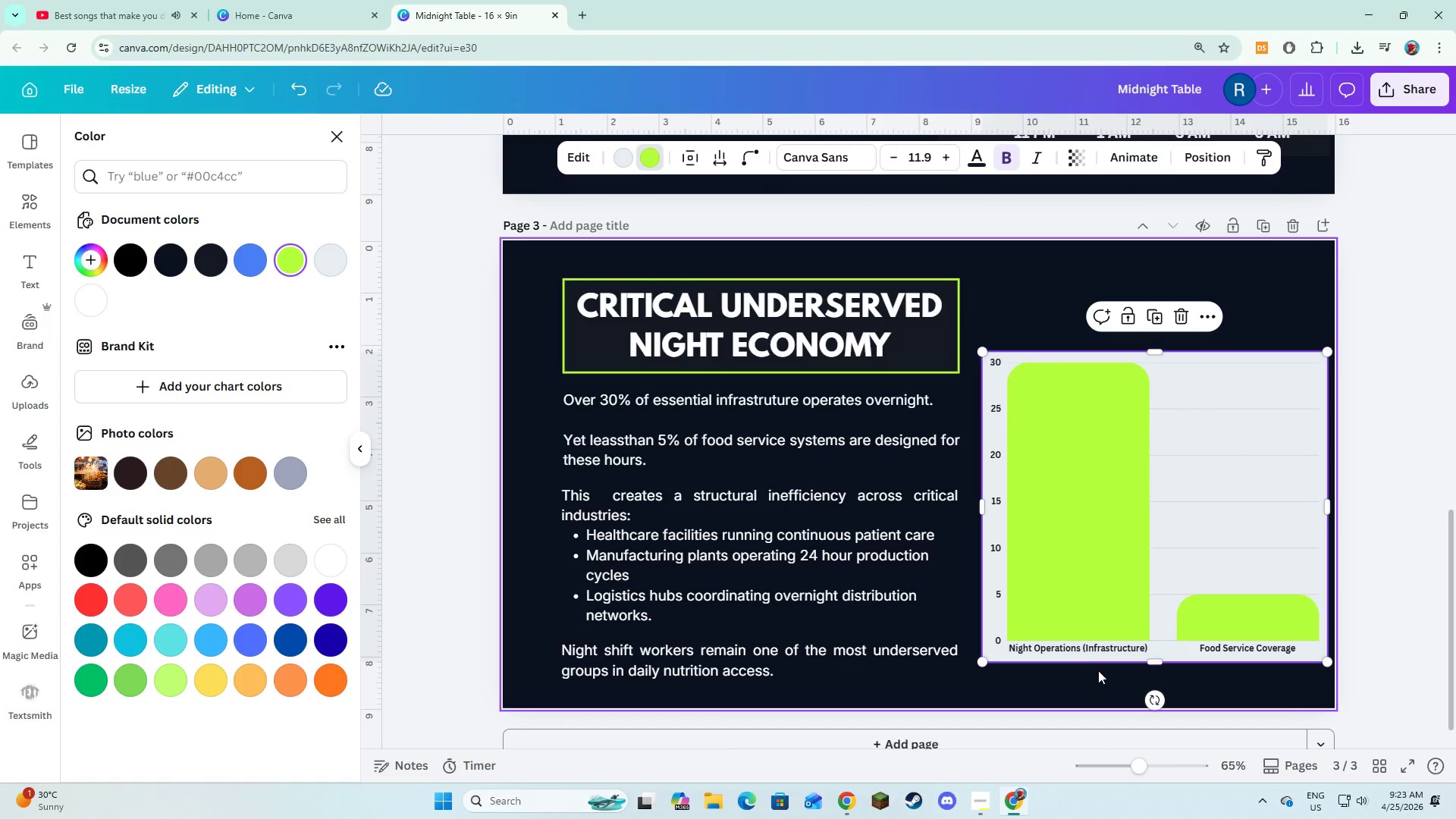 
left_click([1100, 678])
 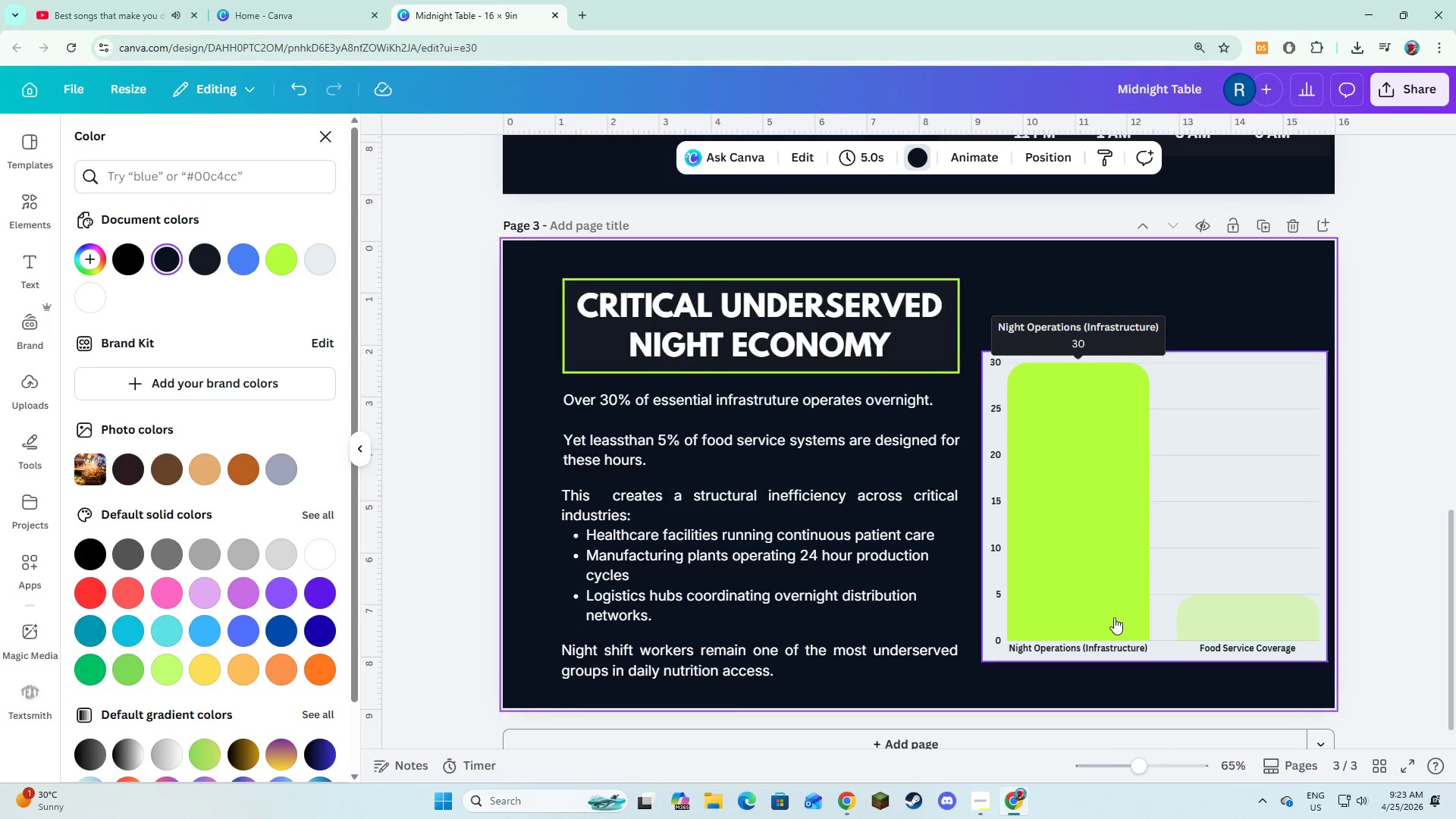 
left_click([1114, 617])
 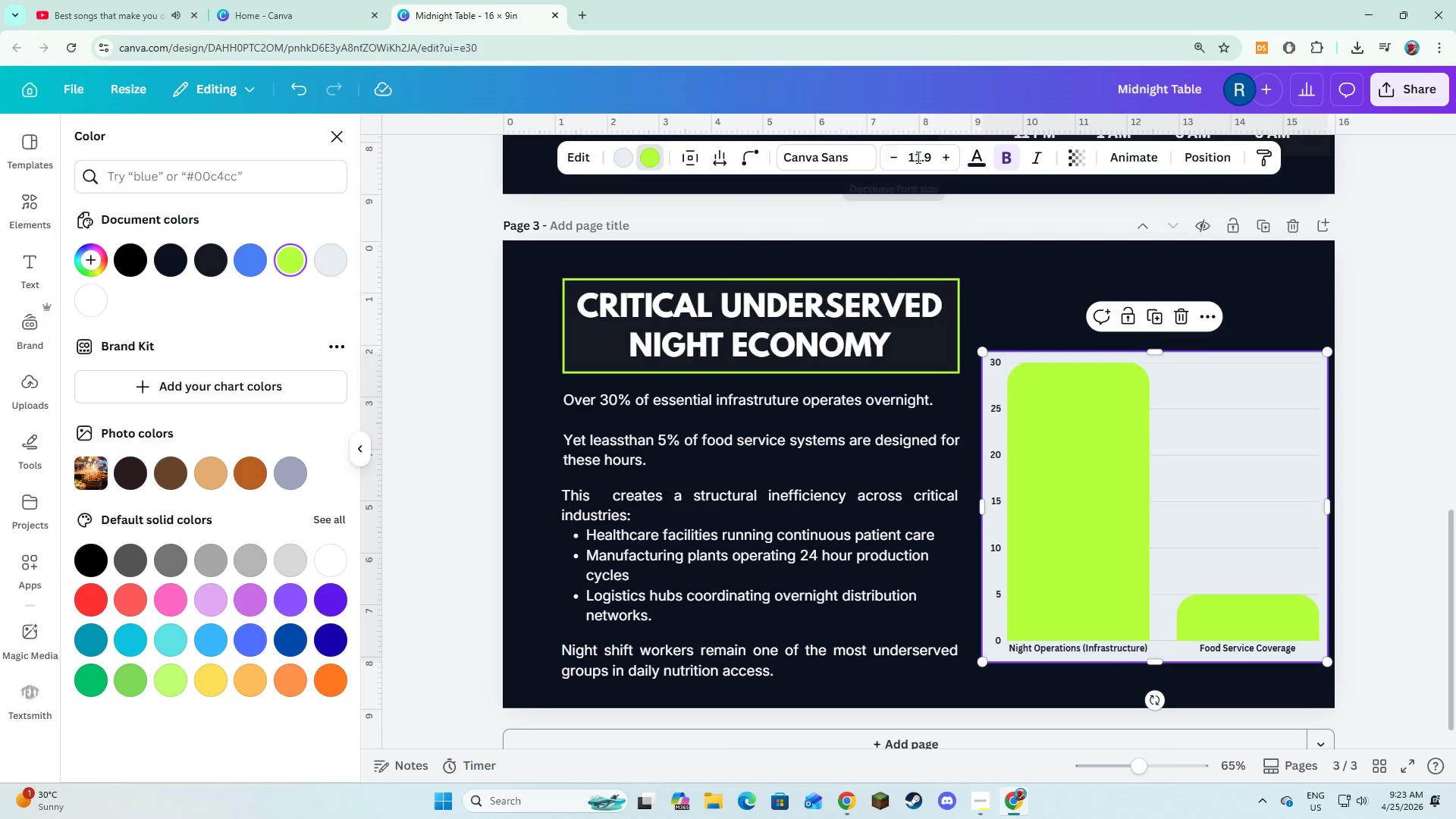 
left_click([940, 159])
 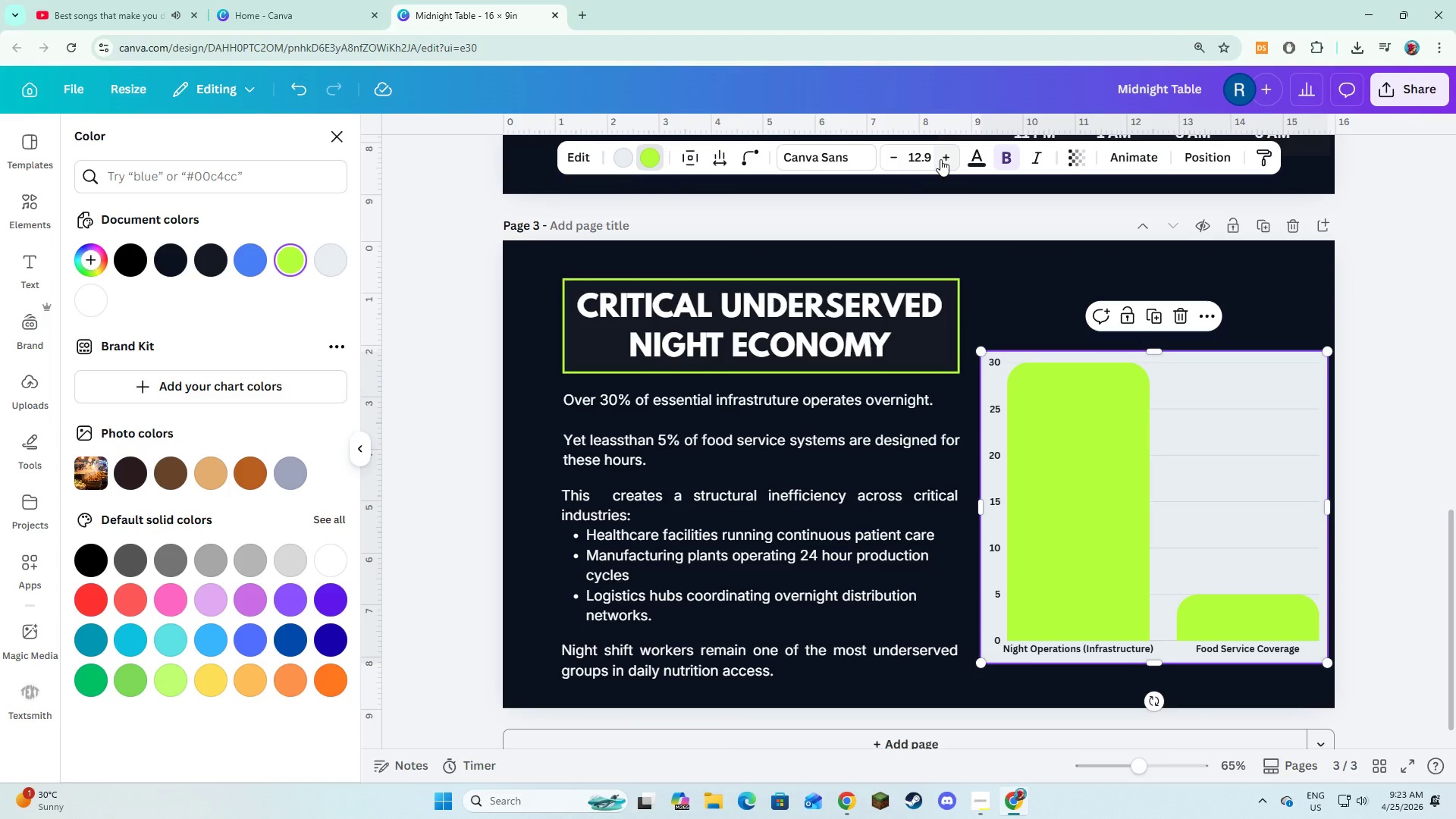 
left_click([940, 159])
 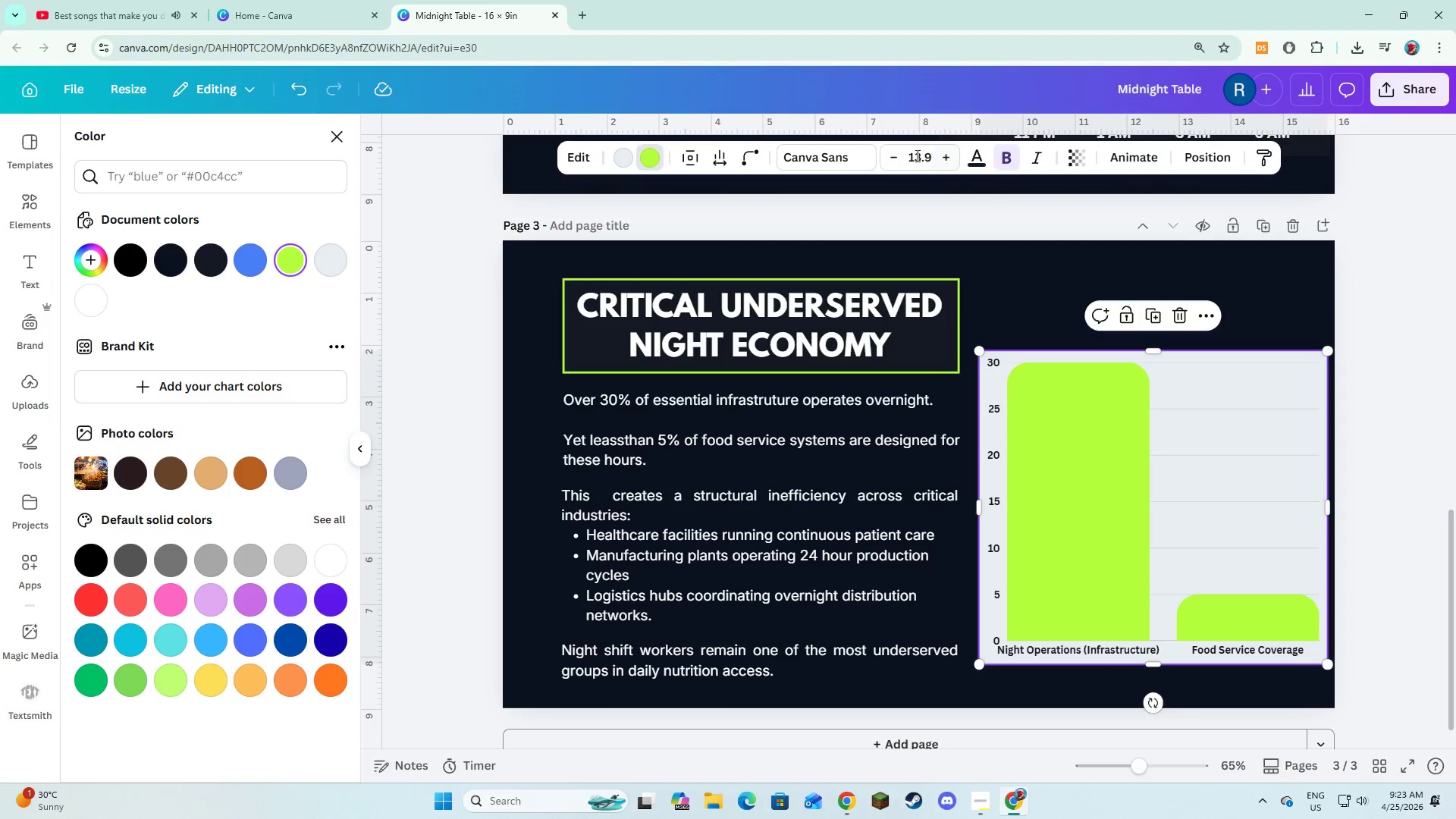 
left_click([895, 155])
 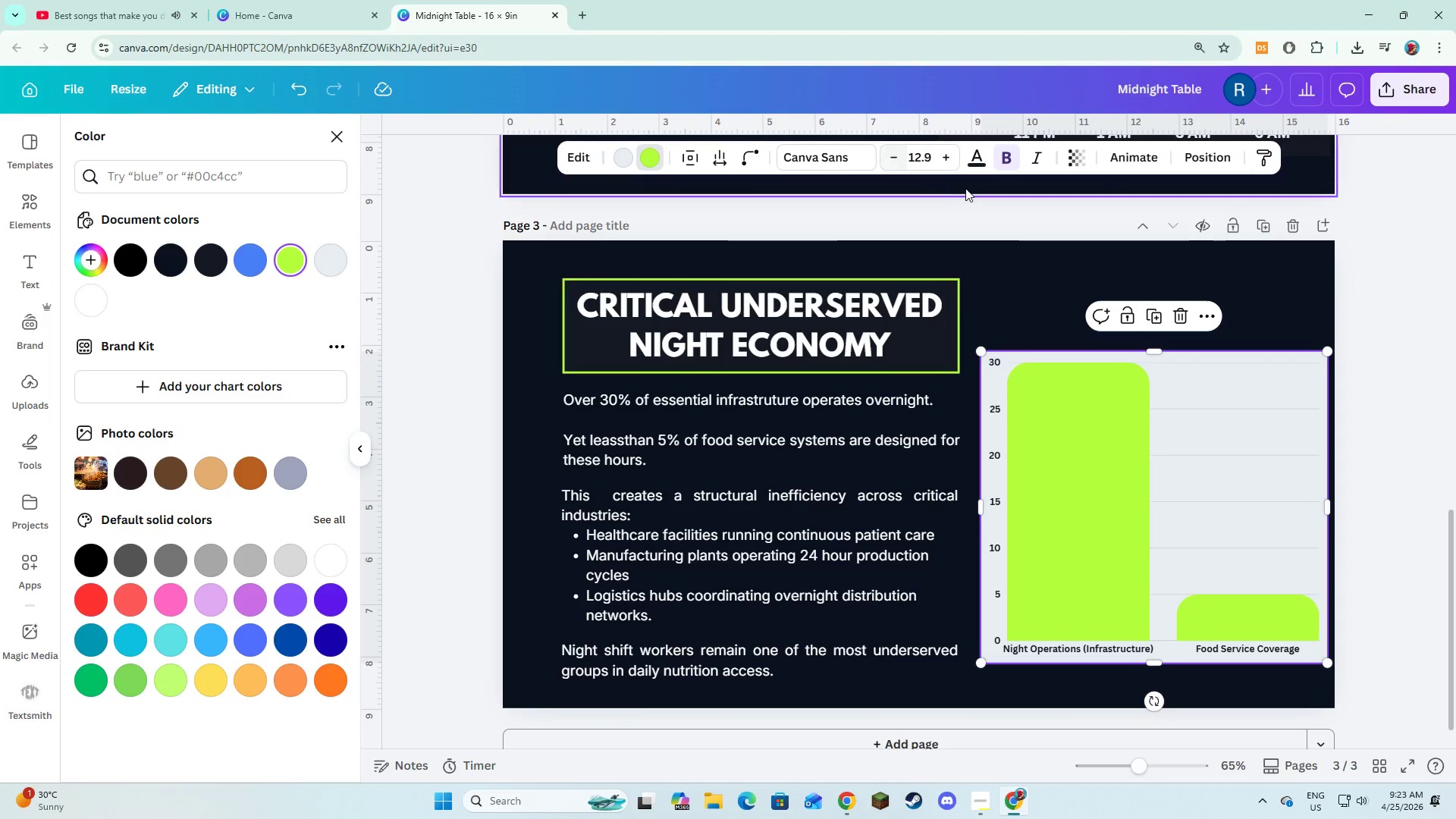 
left_click([1074, 285])
 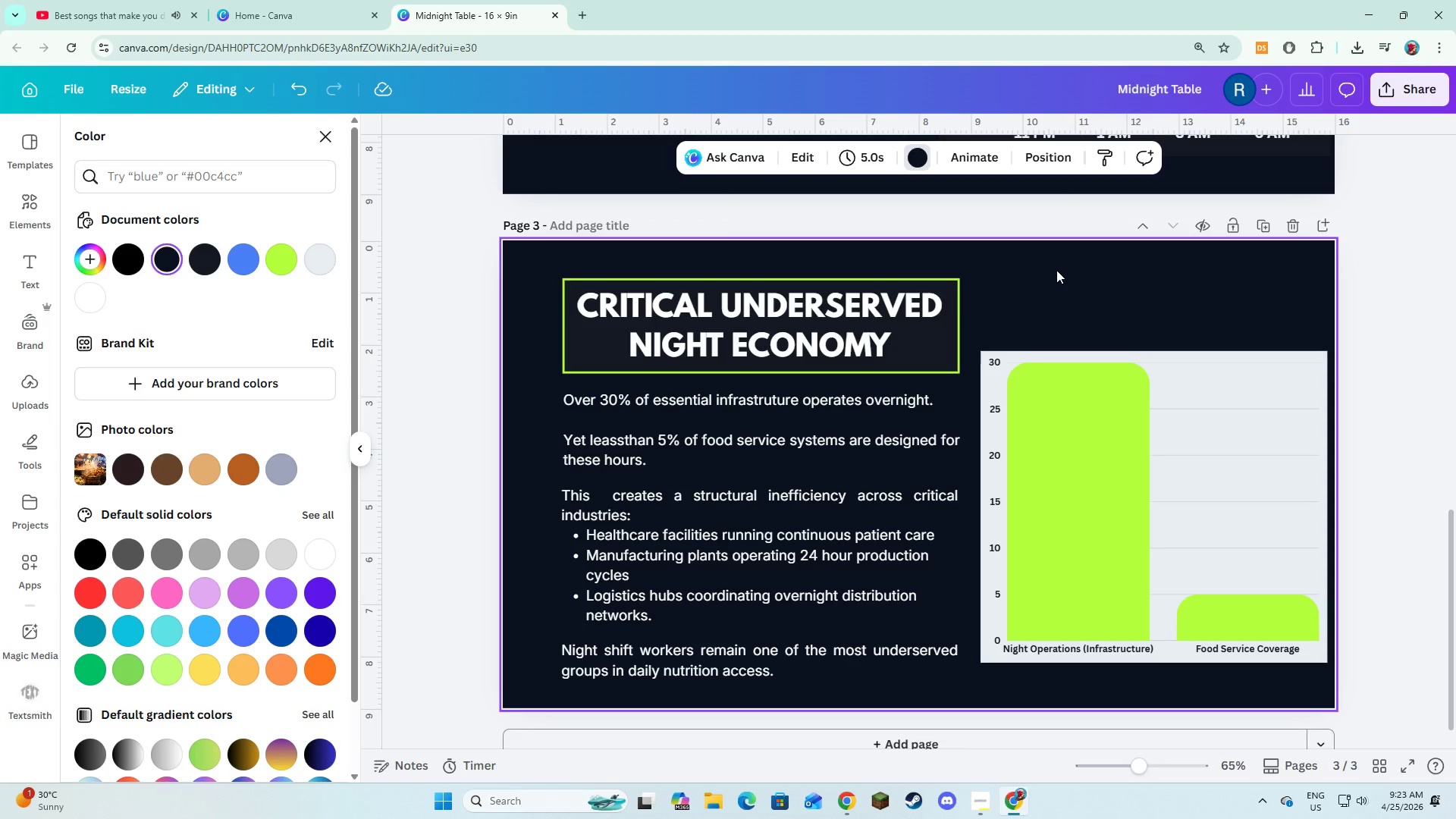 
wait(5.23)
 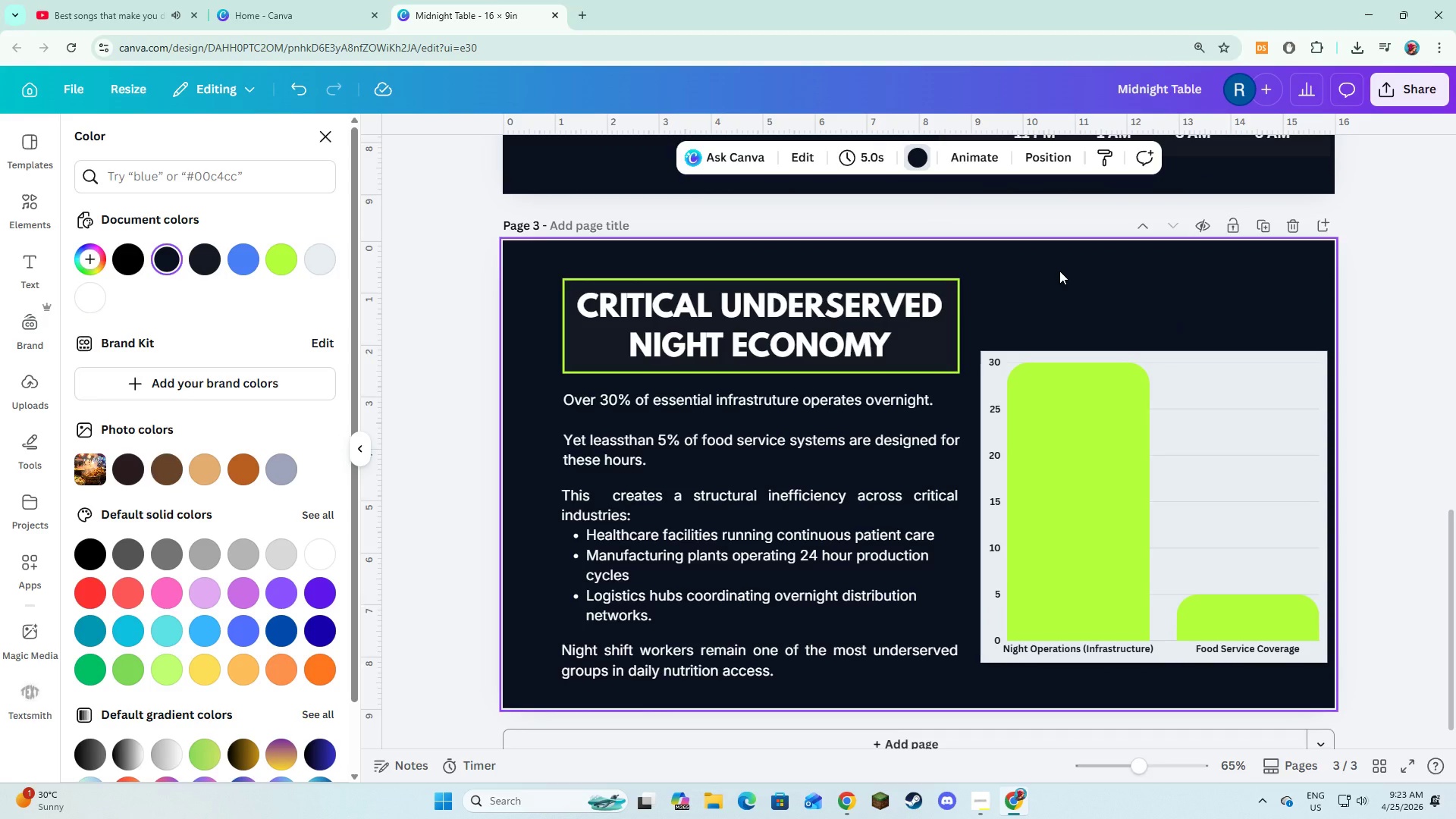 
left_click_drag(start_coordinate=[546, 282], to_coordinate=[770, 677])
 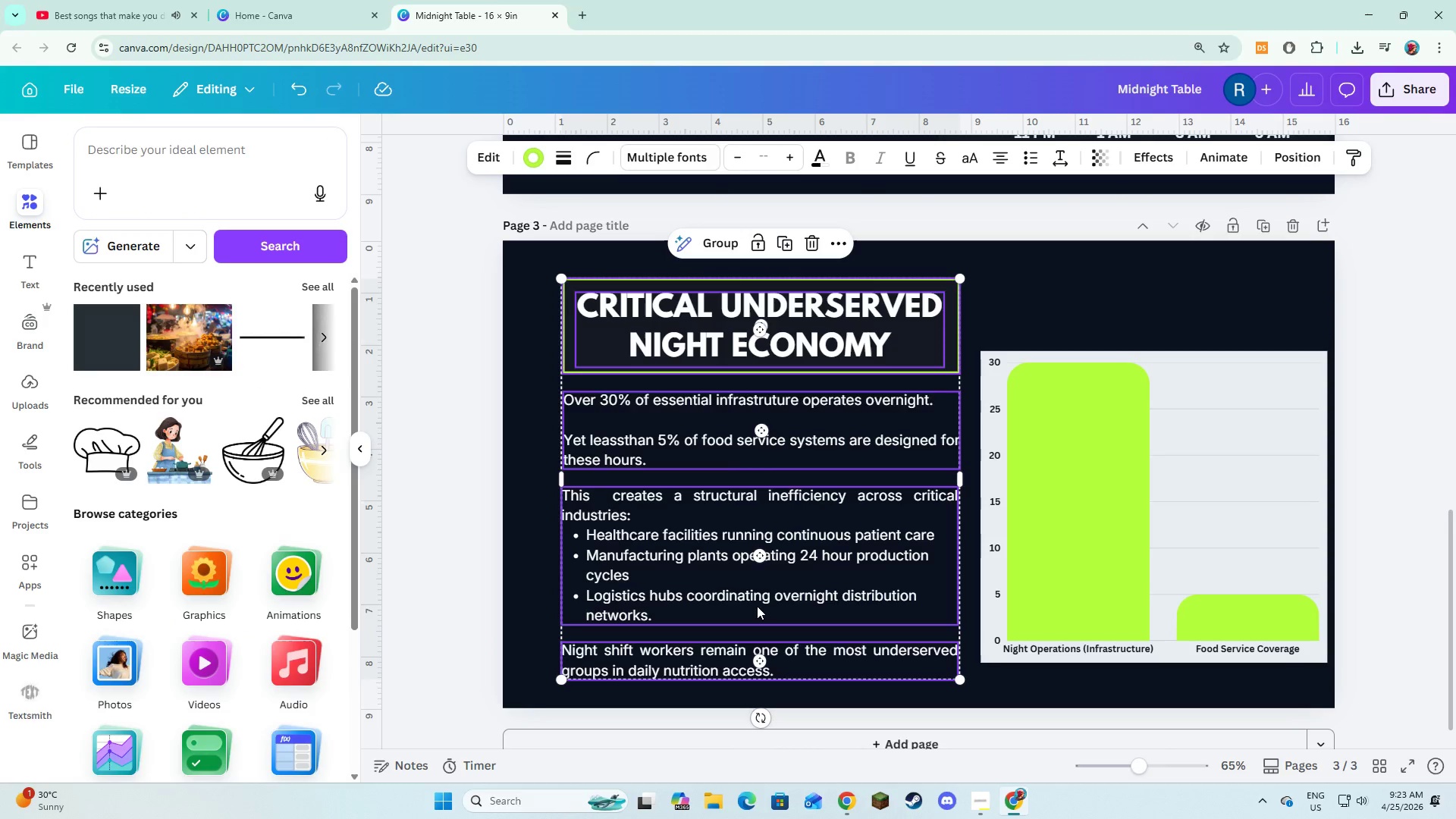 
left_click_drag(start_coordinate=[757, 606], to_coordinate=[751, 600])
 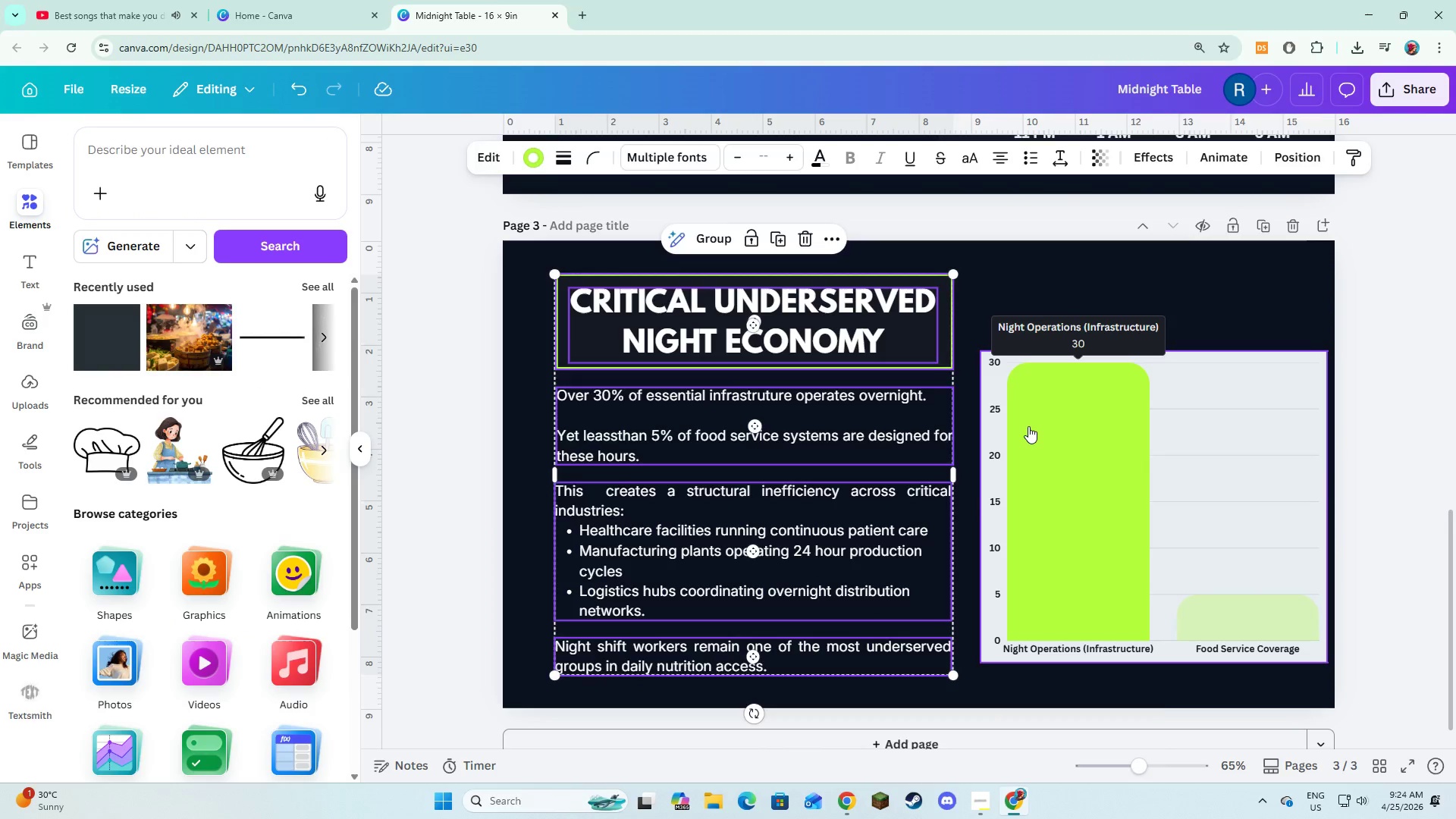 
left_click([1028, 426])
 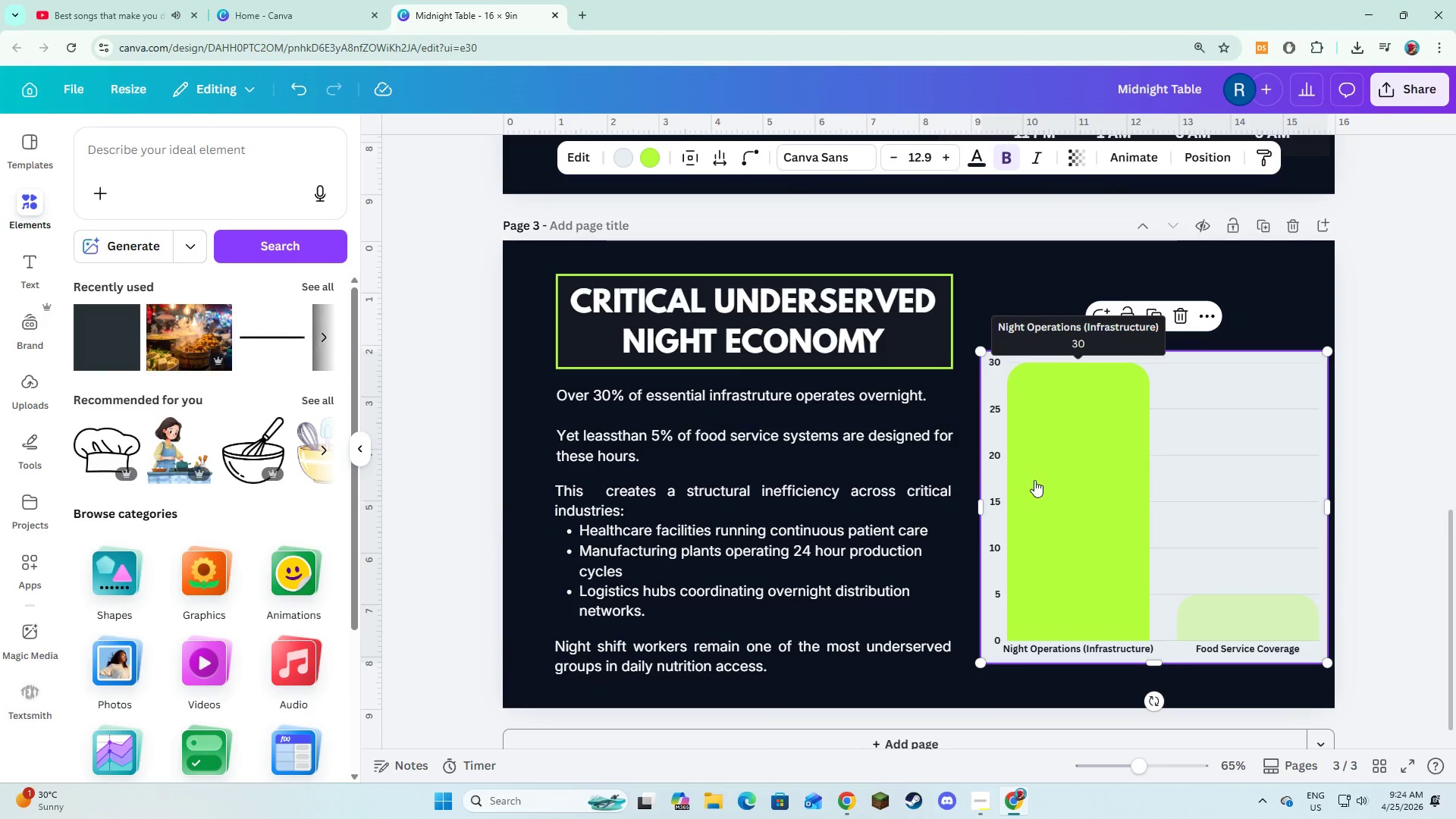 
left_click_drag(start_coordinate=[1034, 480], to_coordinate=[1035, 460])
 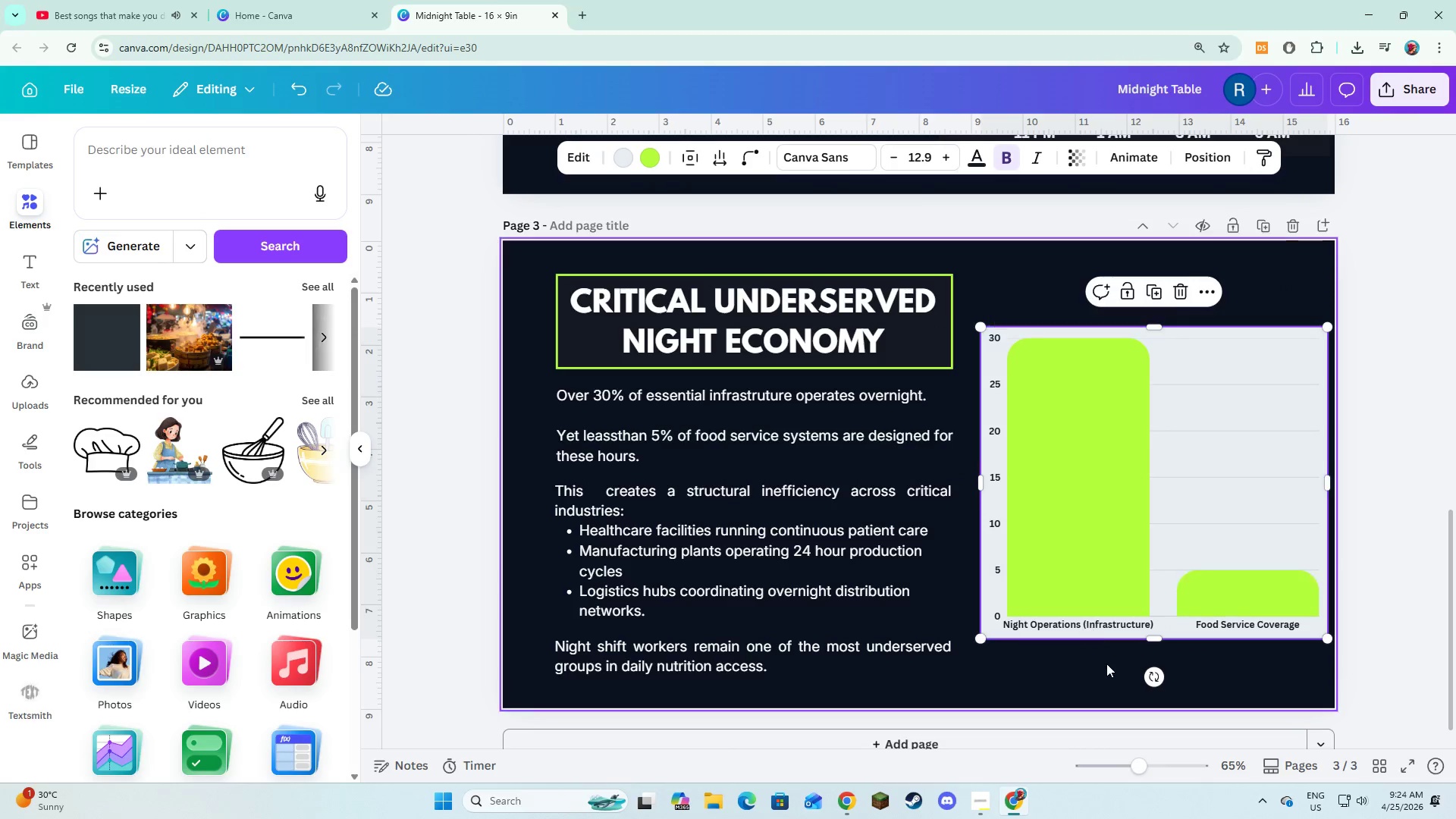 
left_click([1104, 669])
 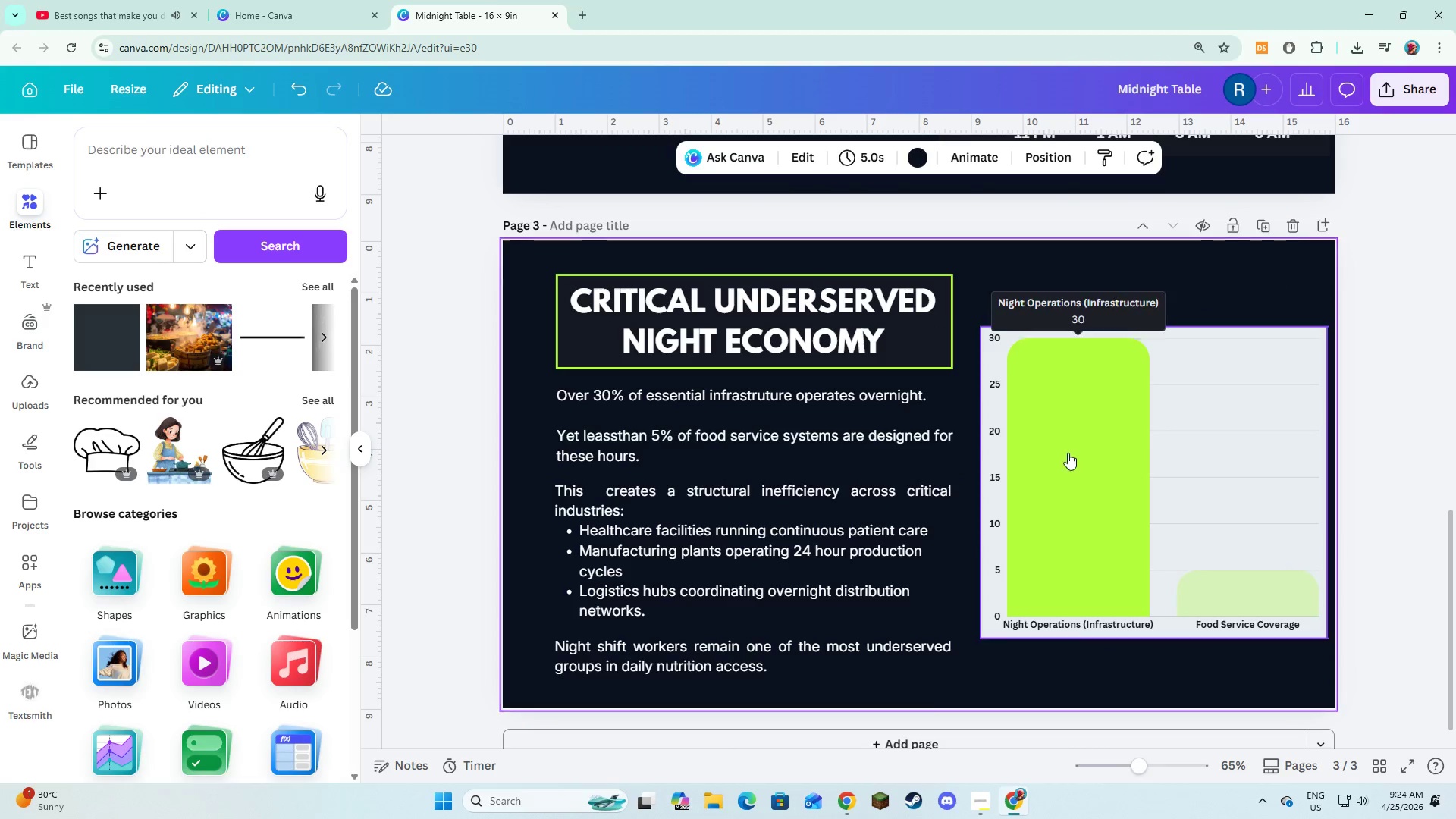 
left_click_drag(start_coordinate=[1068, 452], to_coordinate=[1068, 476])
 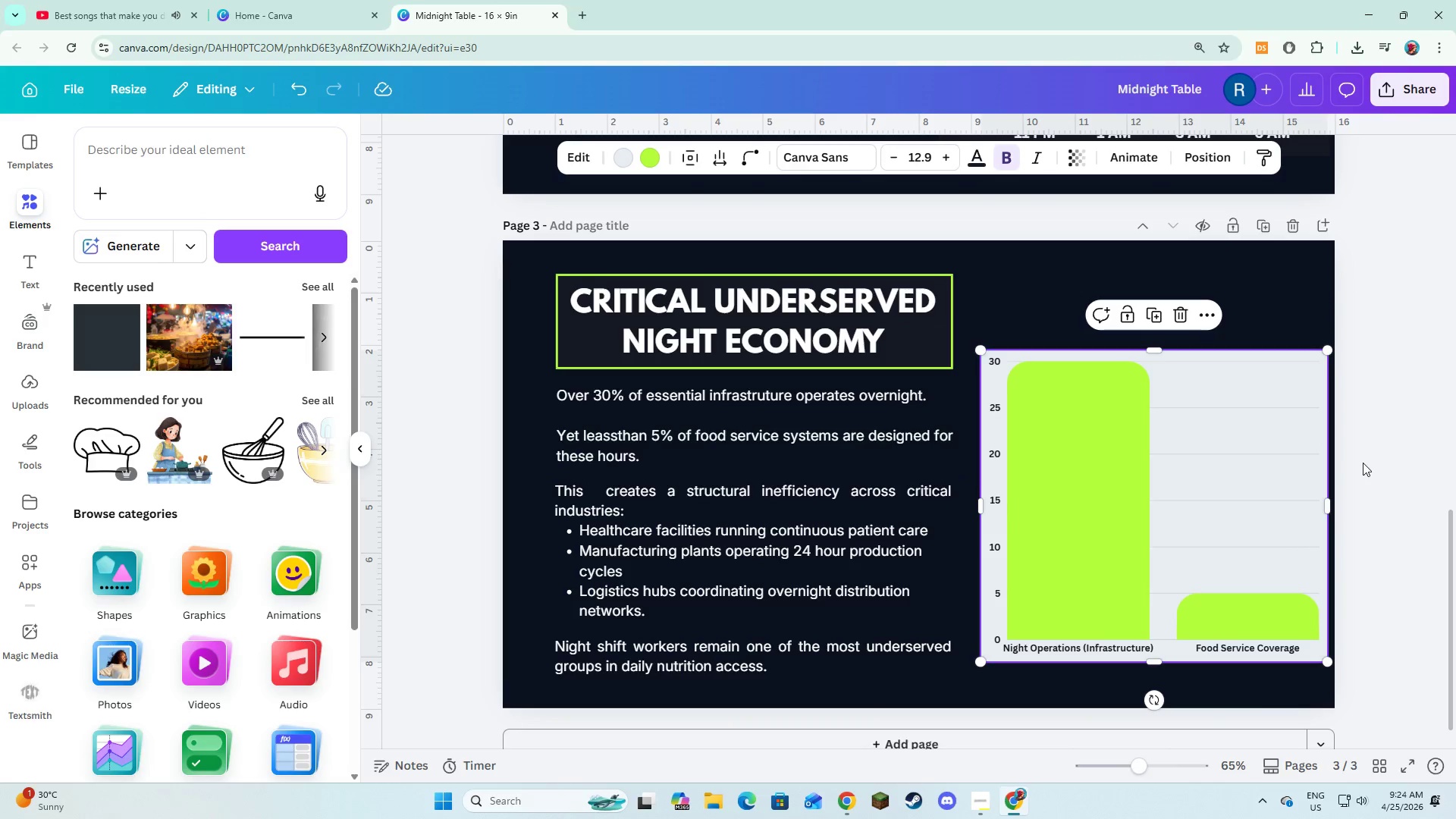 
left_click([1363, 463])
 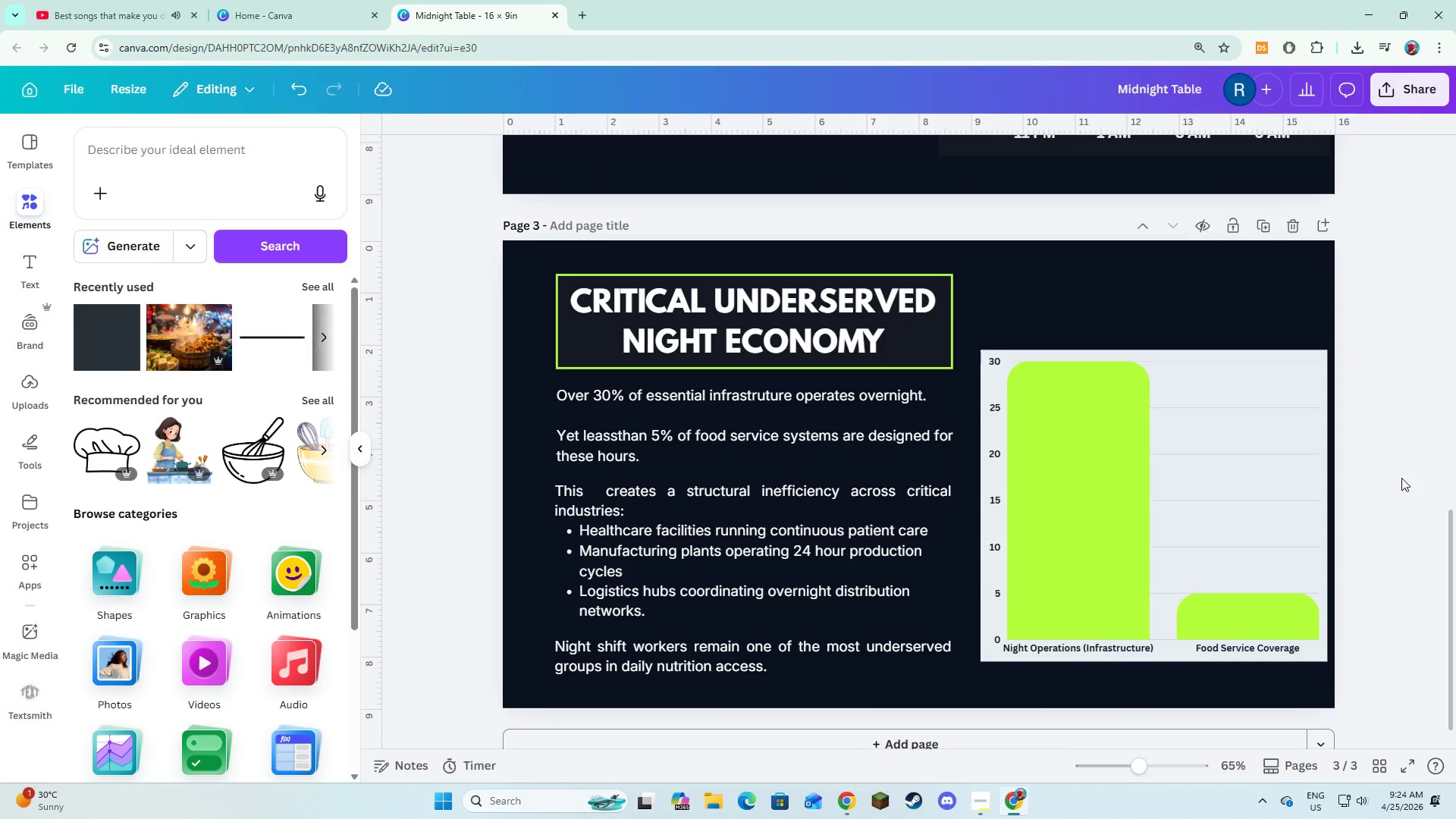 
wait(7.73)
 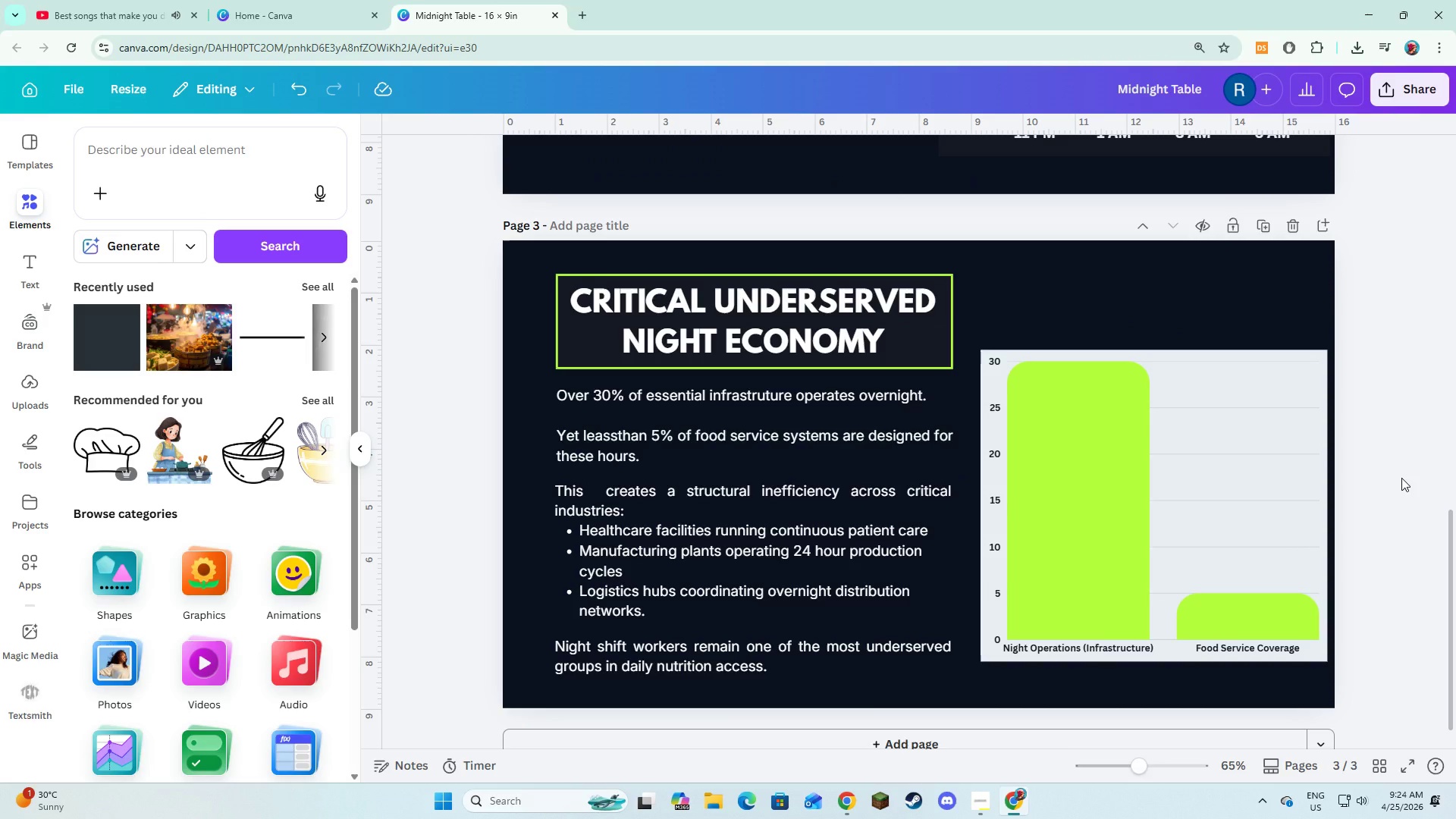 
left_click([1225, 482])
 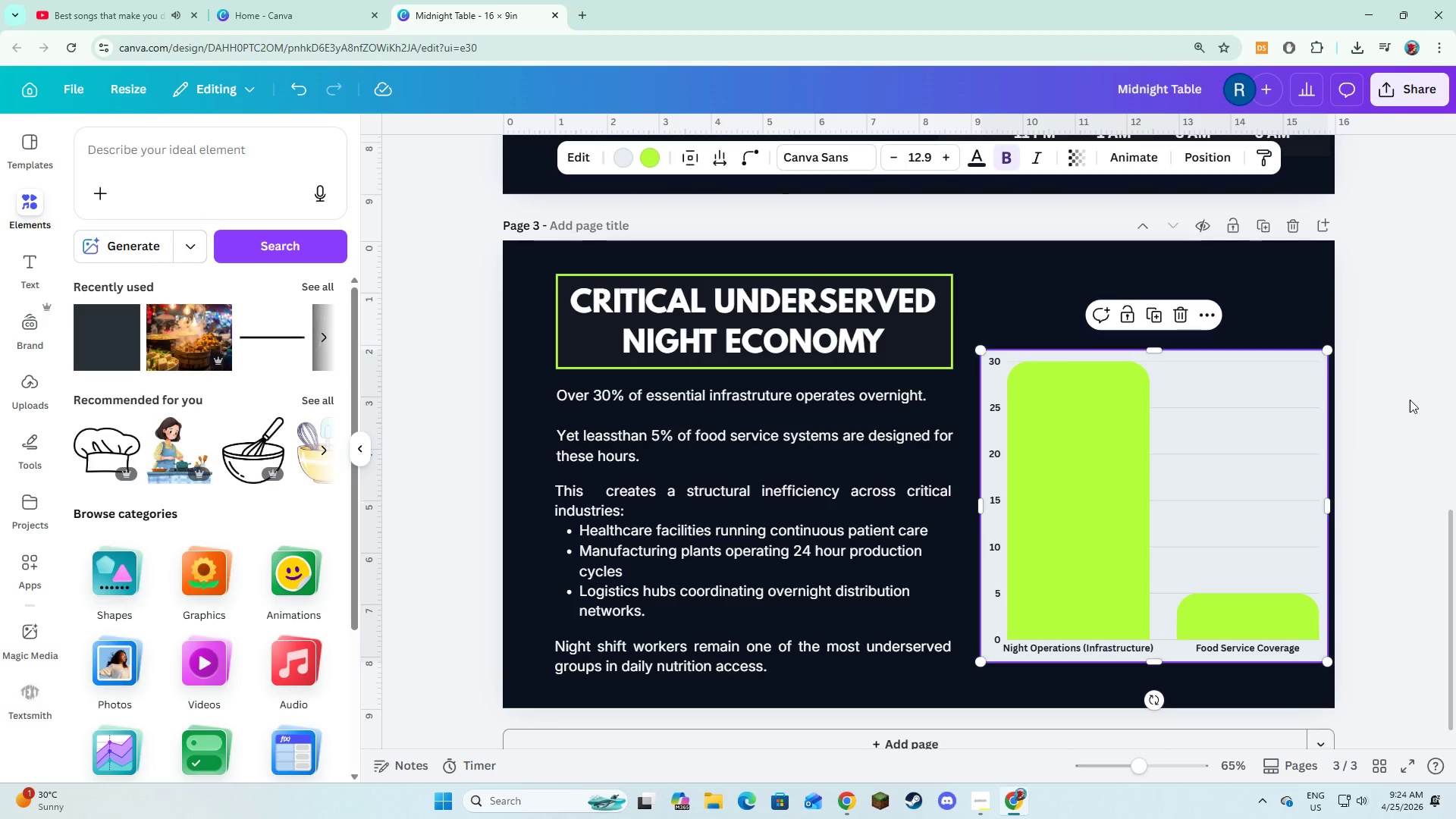 
left_click([1452, 374])
 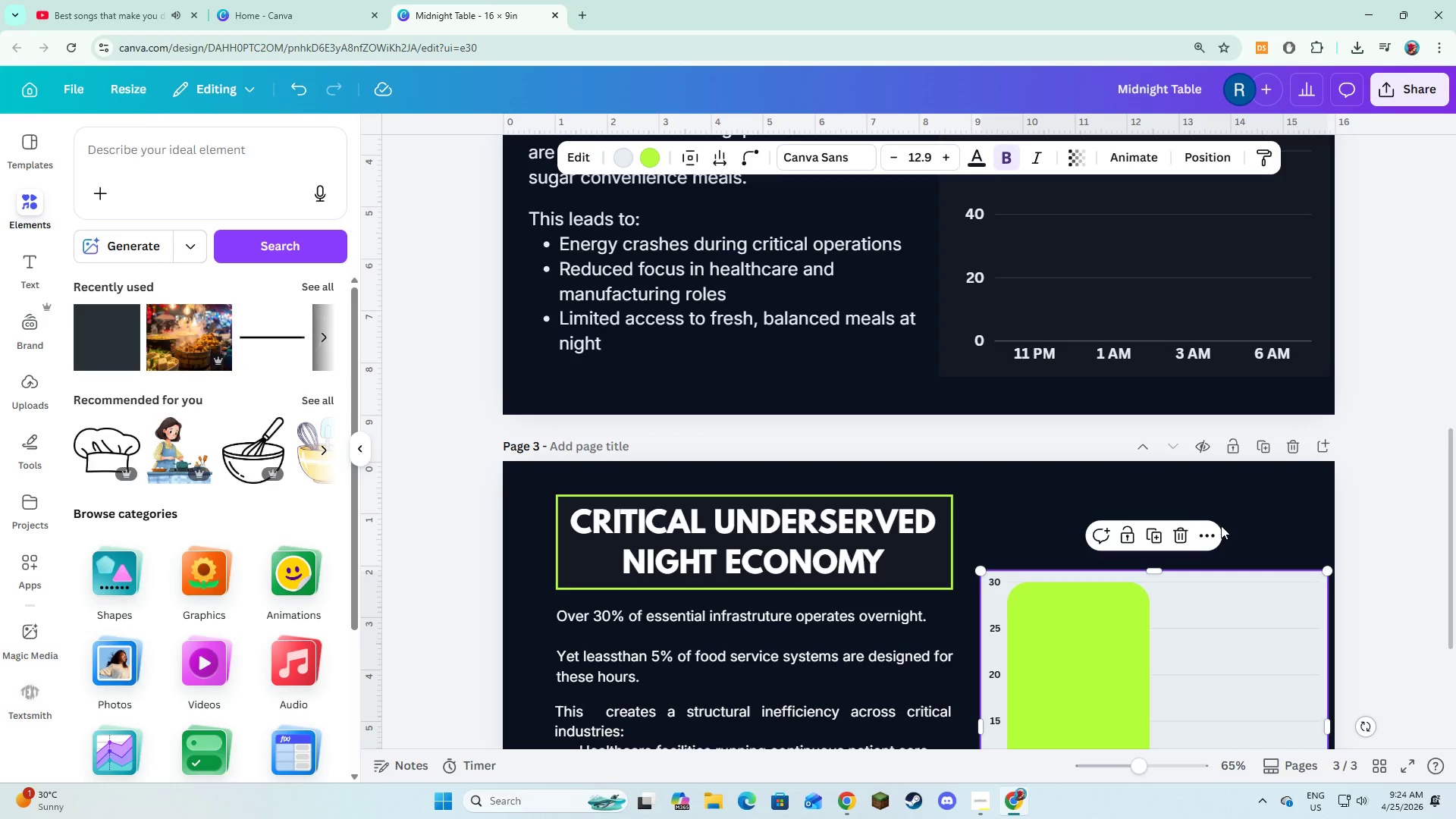 
scroll: coordinate [1223, 552], scroll_direction: down, amount: 6.0
 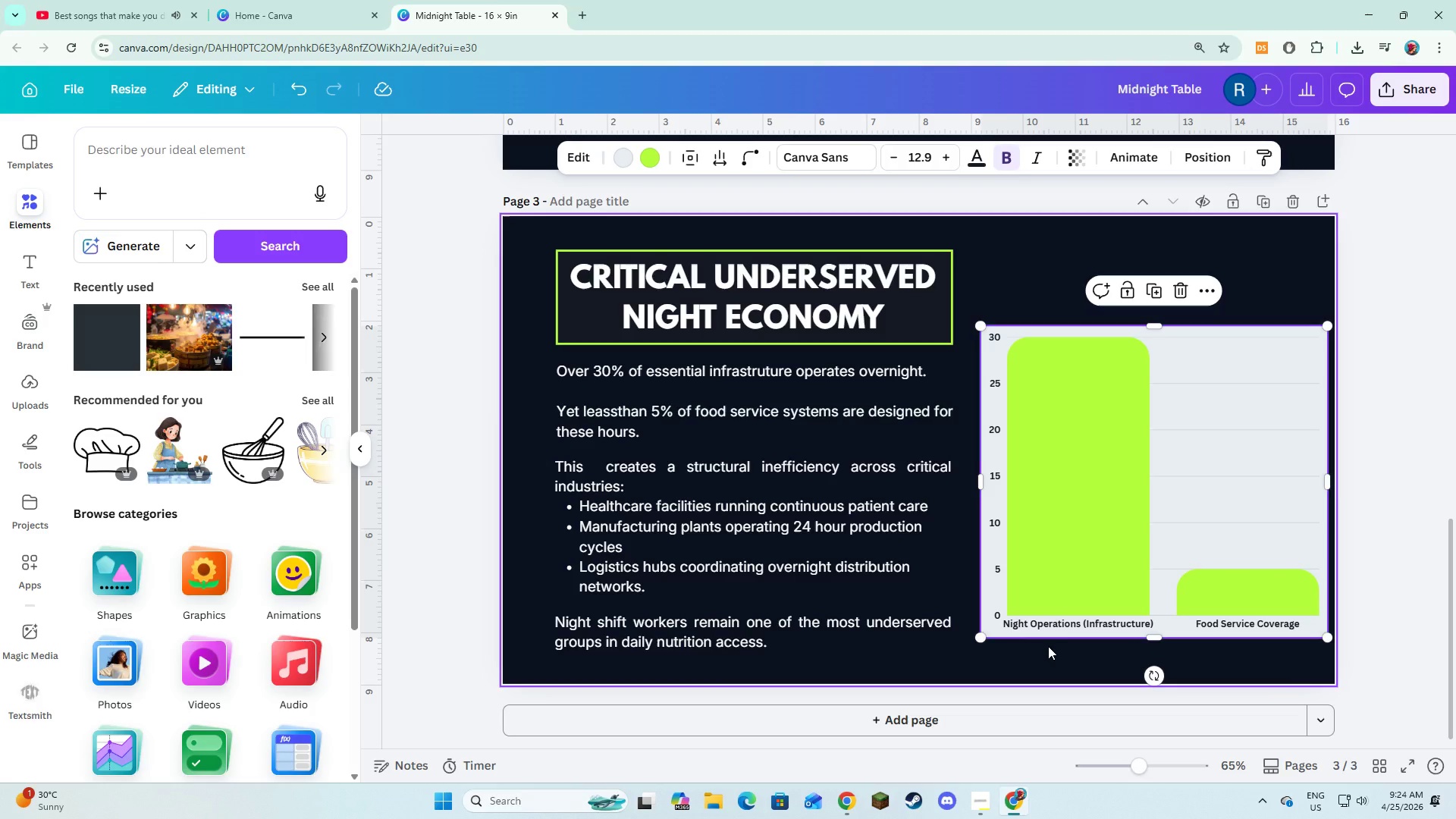 
key(Alt+AltLeft)
 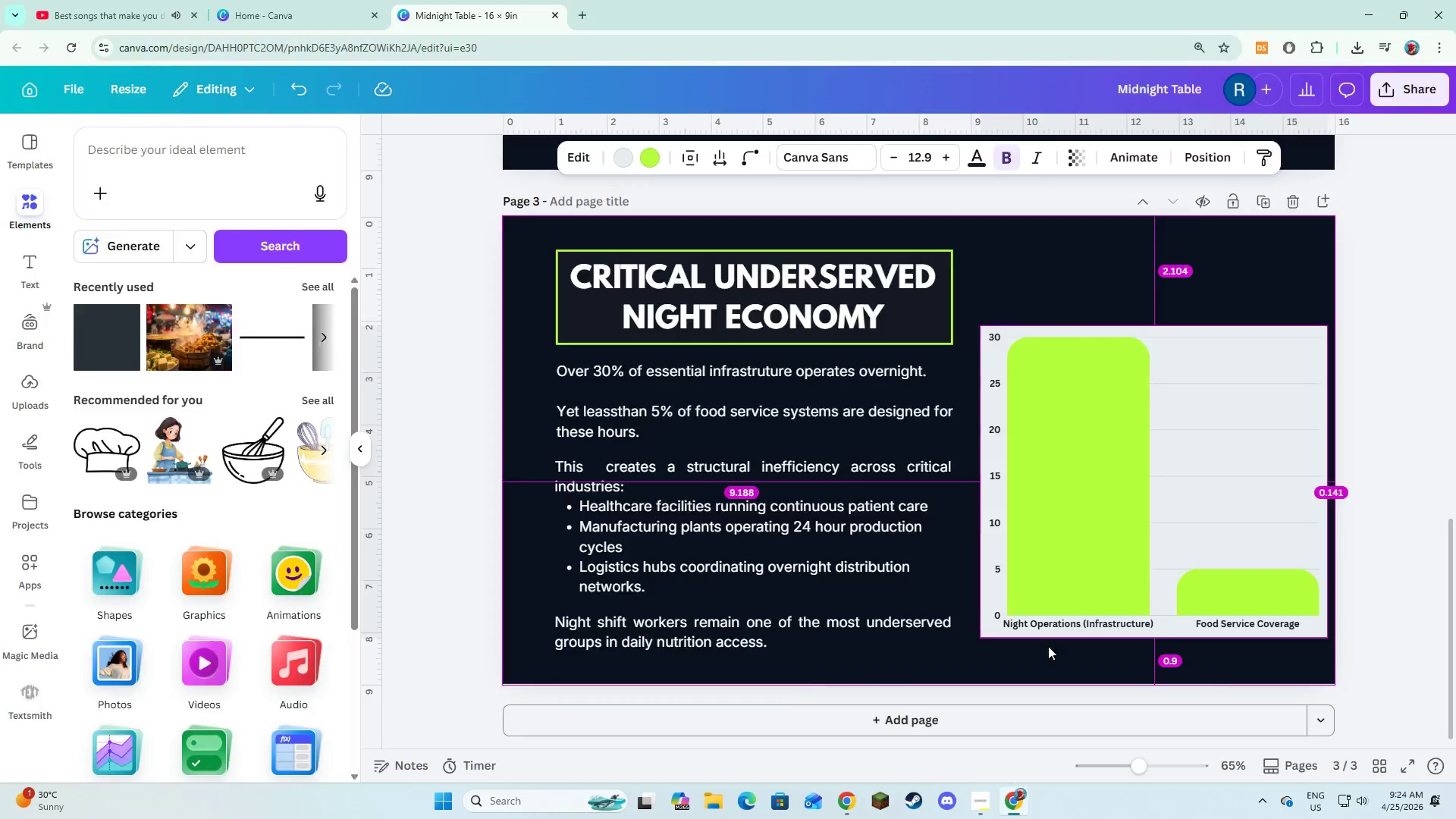 
key(Alt+Tab)